 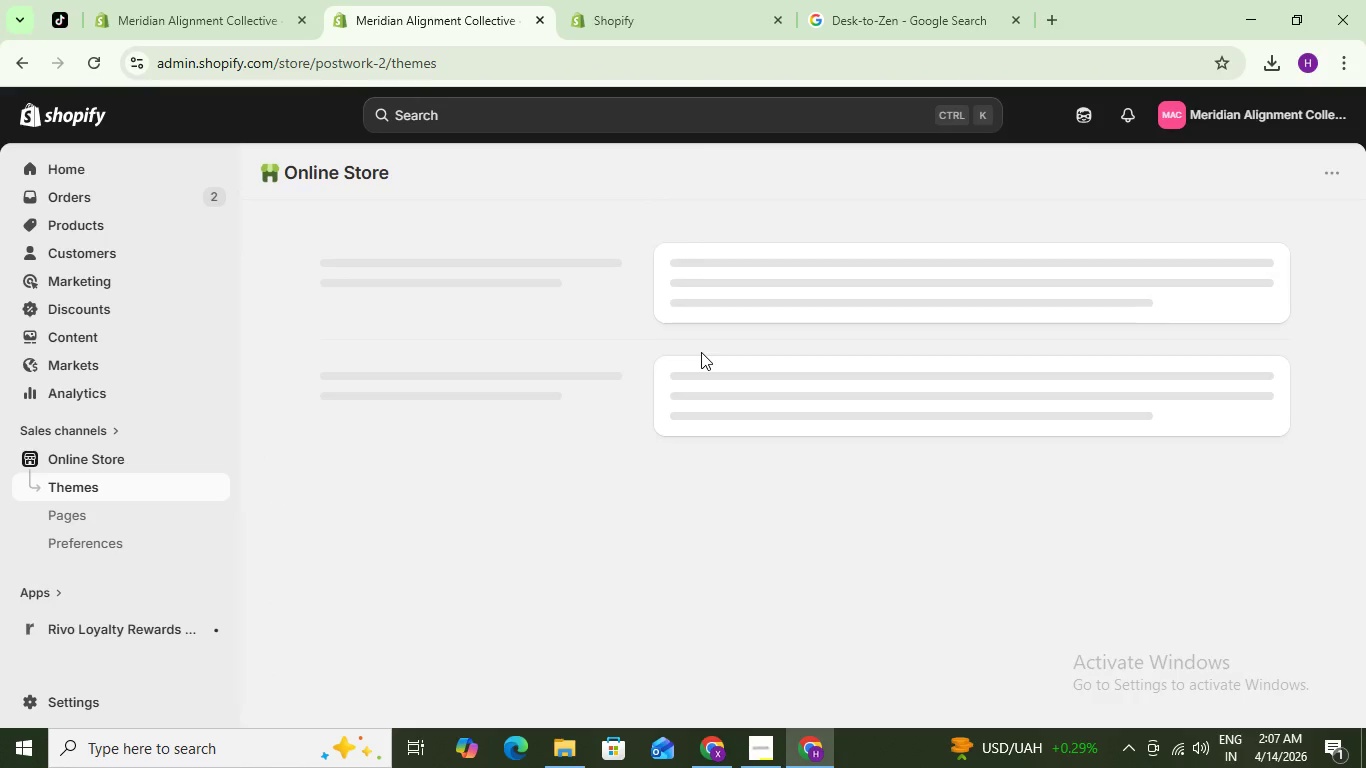 
scroll: coordinate [1022, 473], scroll_direction: down, amount: 2.0
 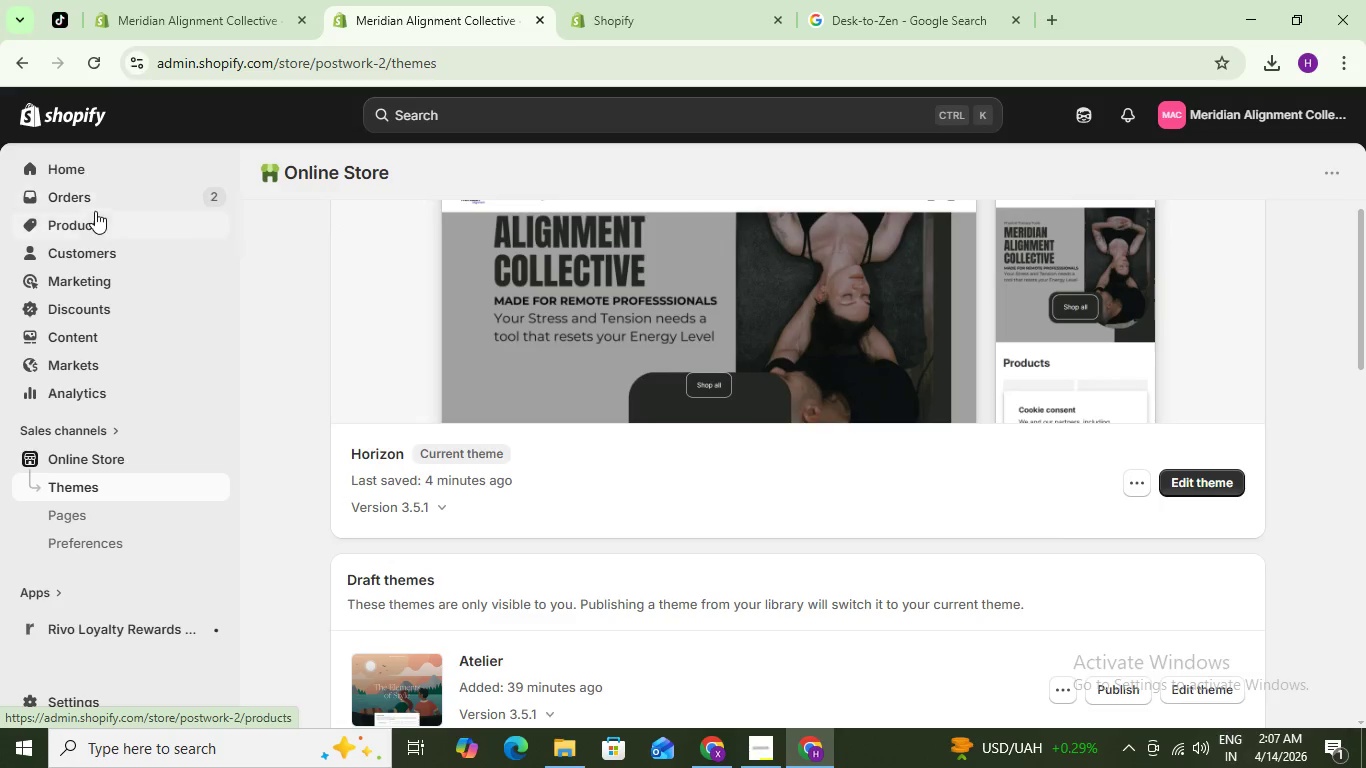 
left_click([95, 228])
 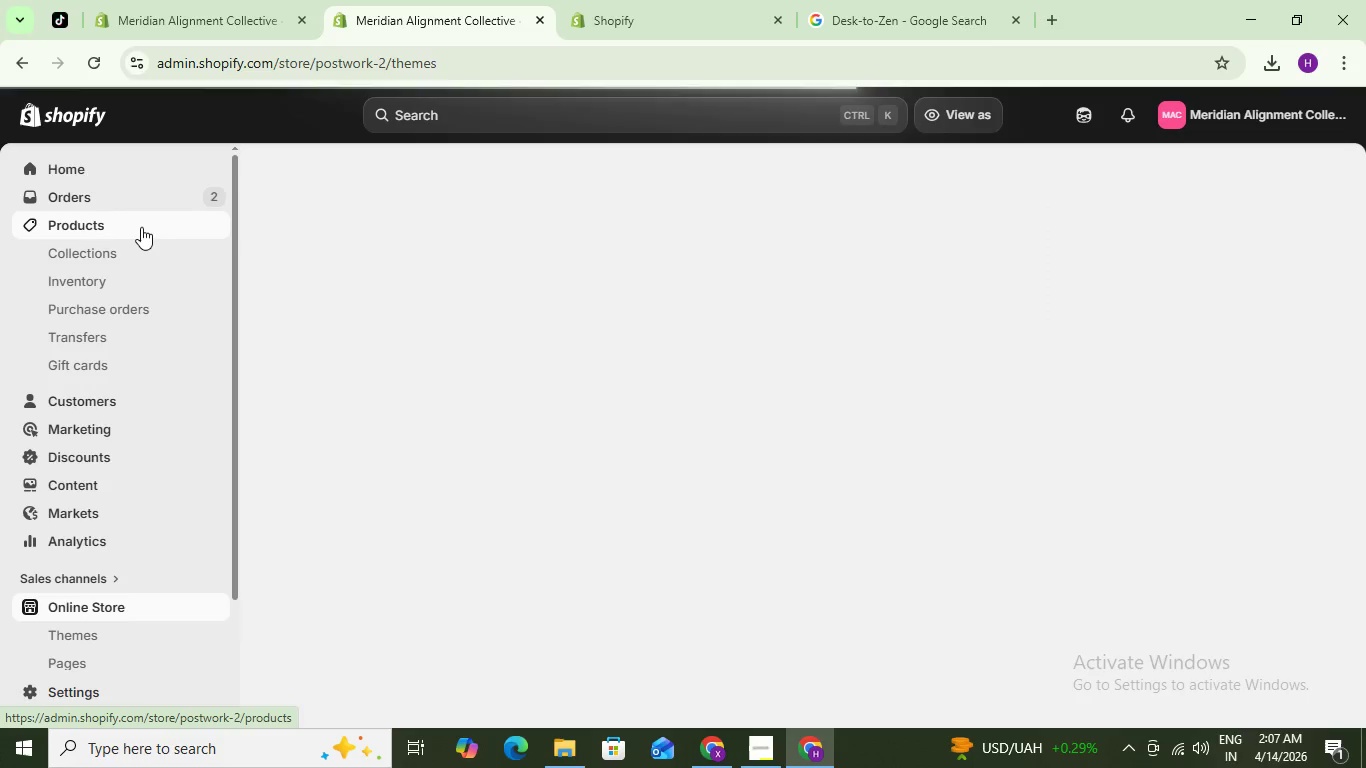 
mouse_move([306, 182])
 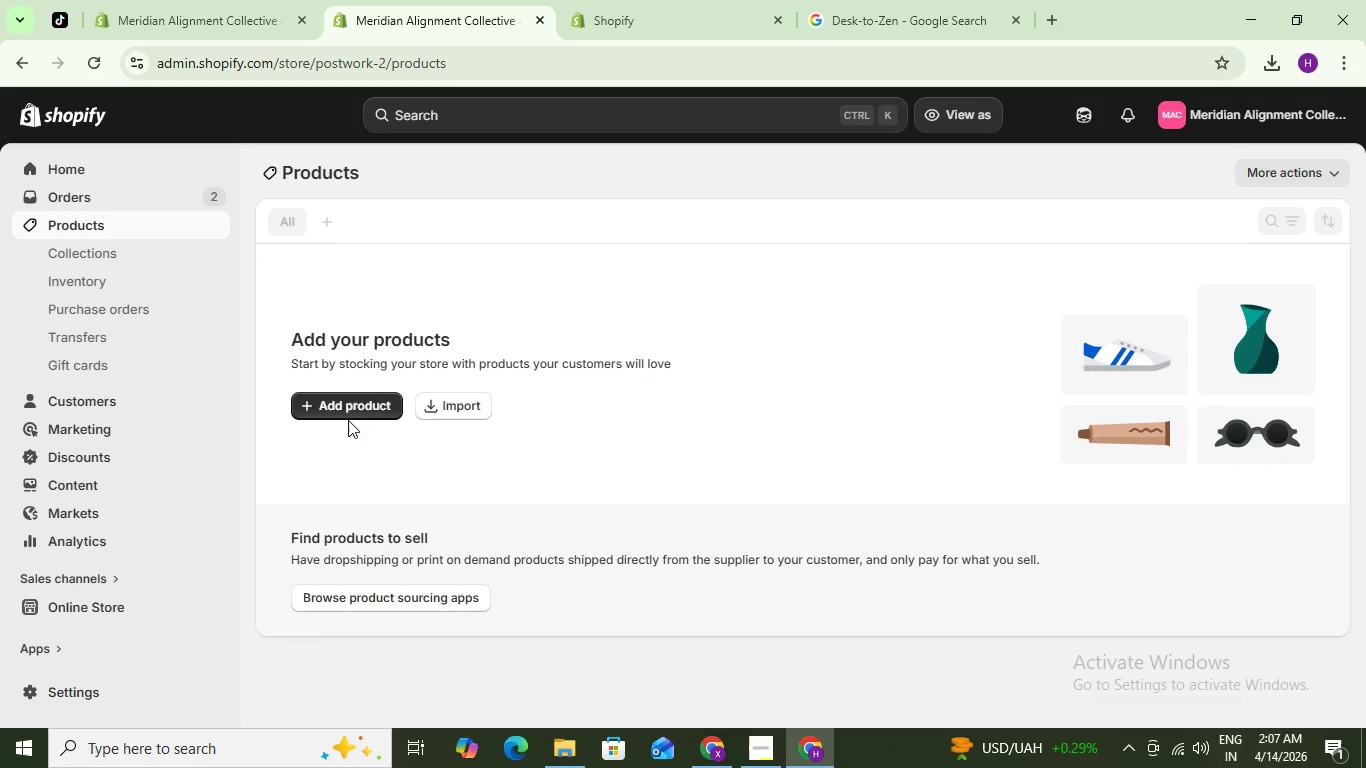 
left_click([345, 404])
 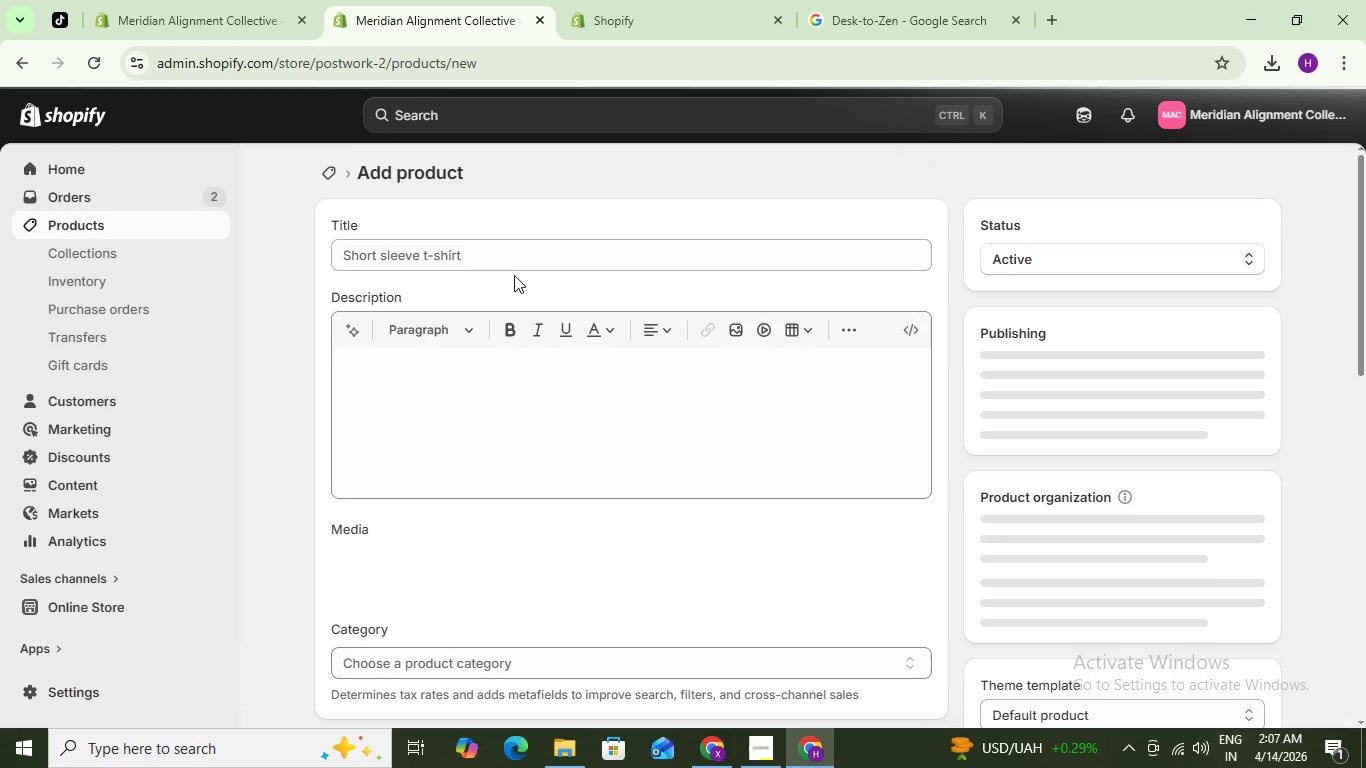 
wait(5.81)
 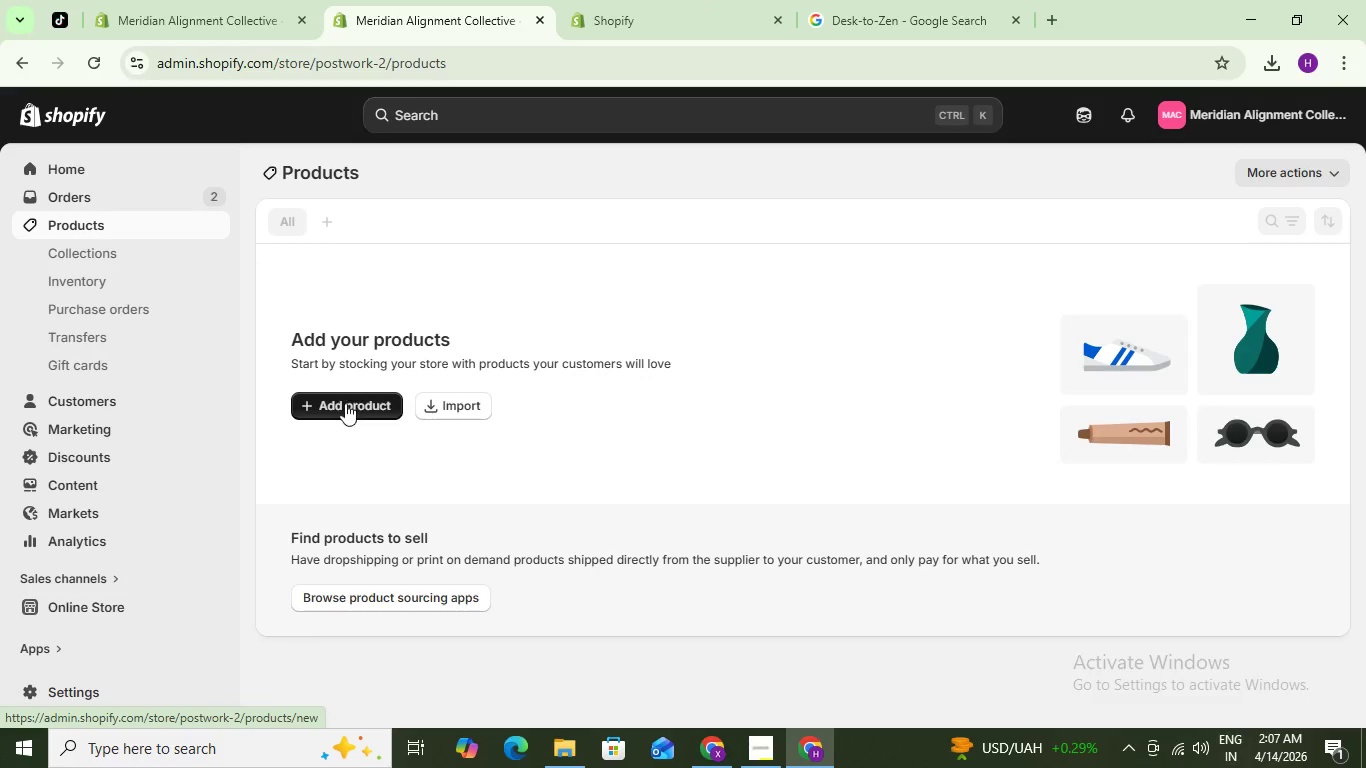 
left_click_drag(start_coordinate=[482, 251], to_coordinate=[349, 250])
 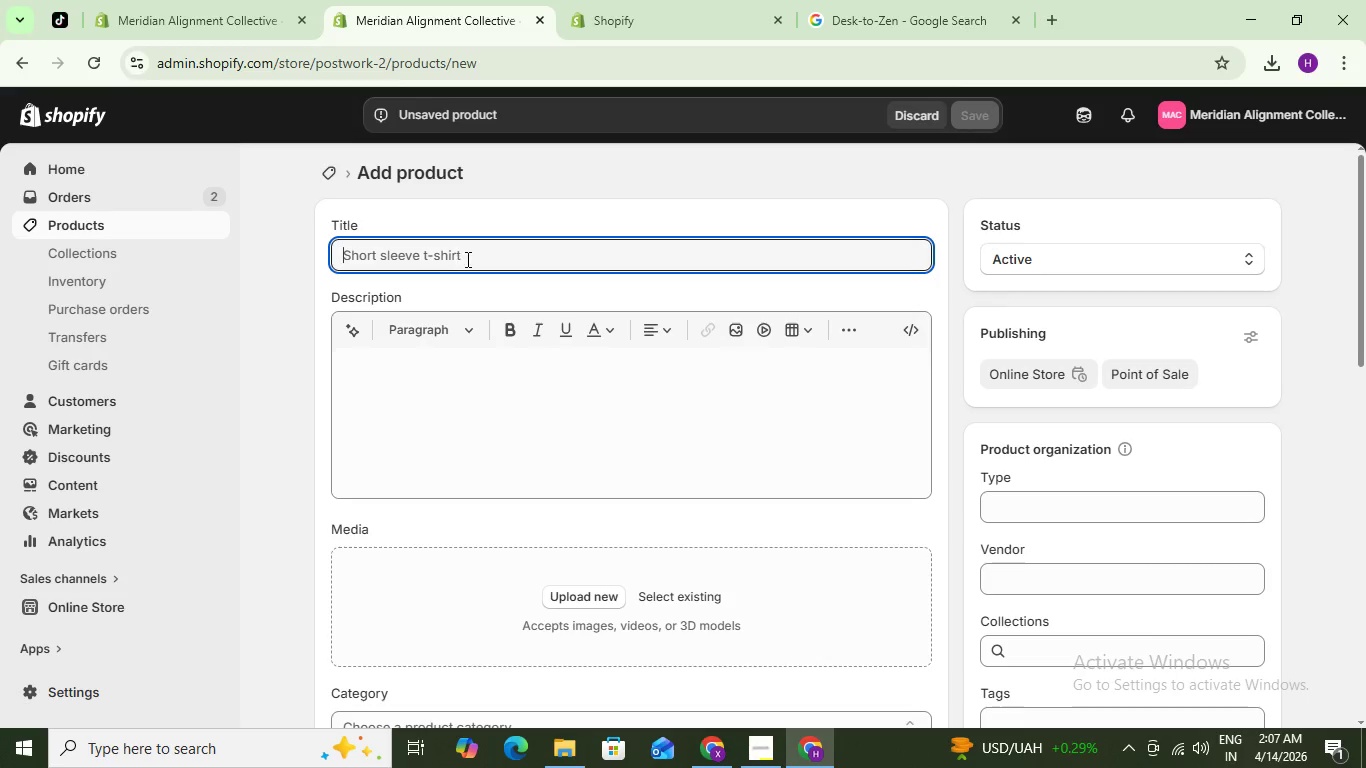 
left_click_drag(start_coordinate=[466, 259], to_coordinate=[355, 238])
 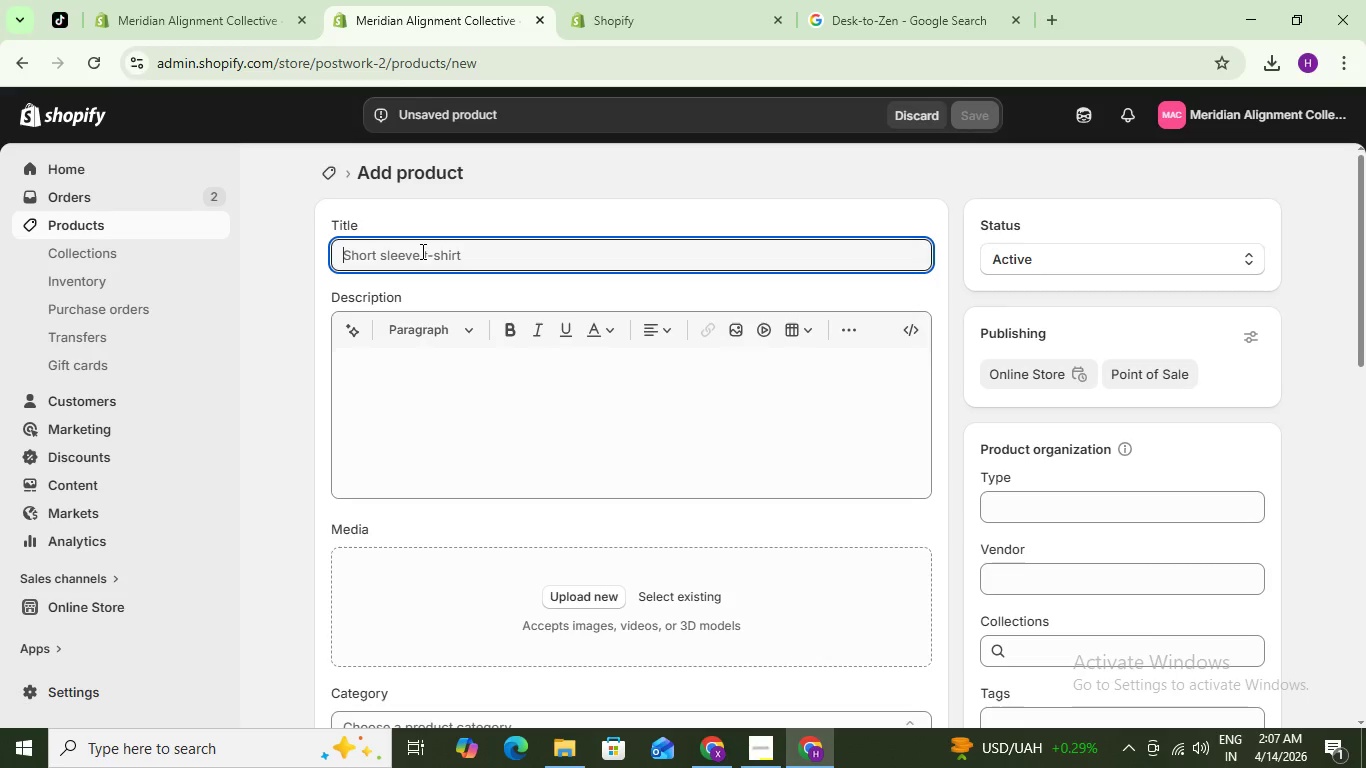 
double_click([421, 251])
 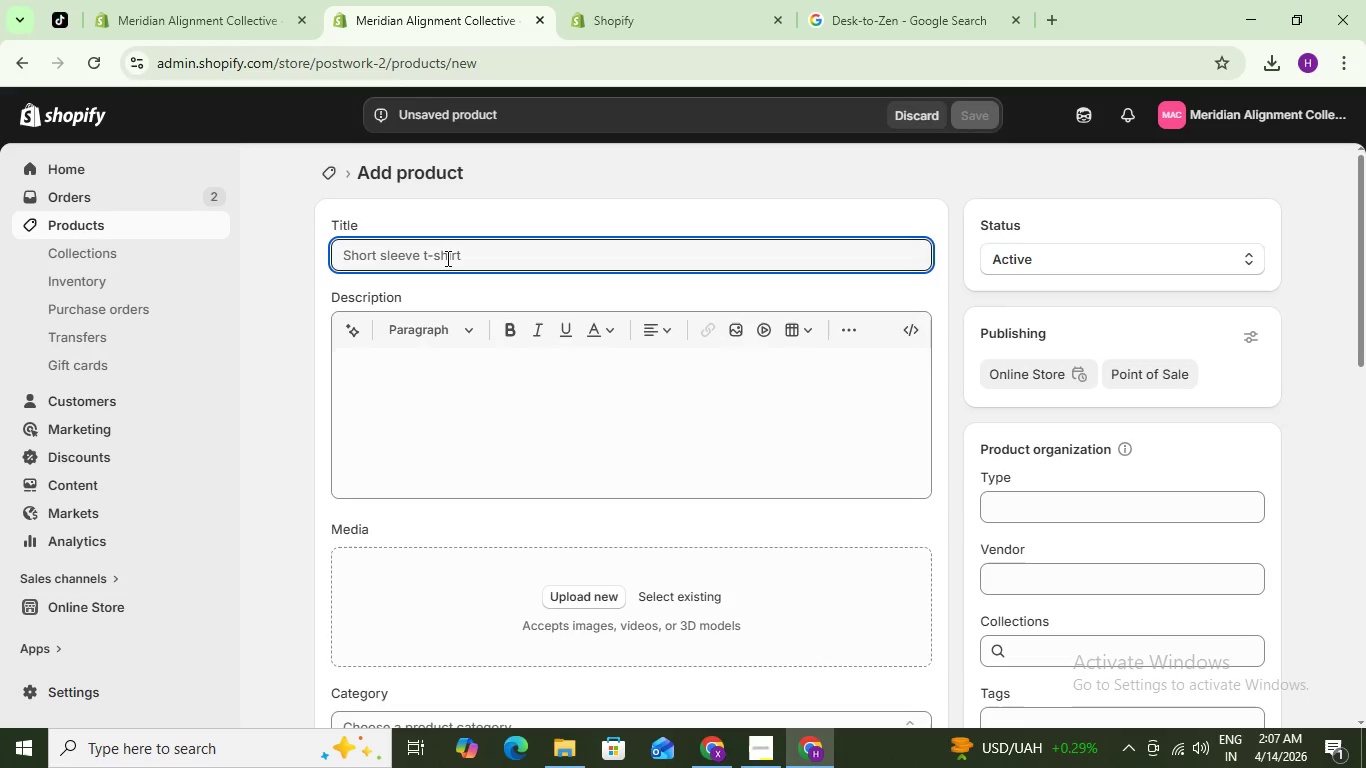 
left_click([446, 258])
 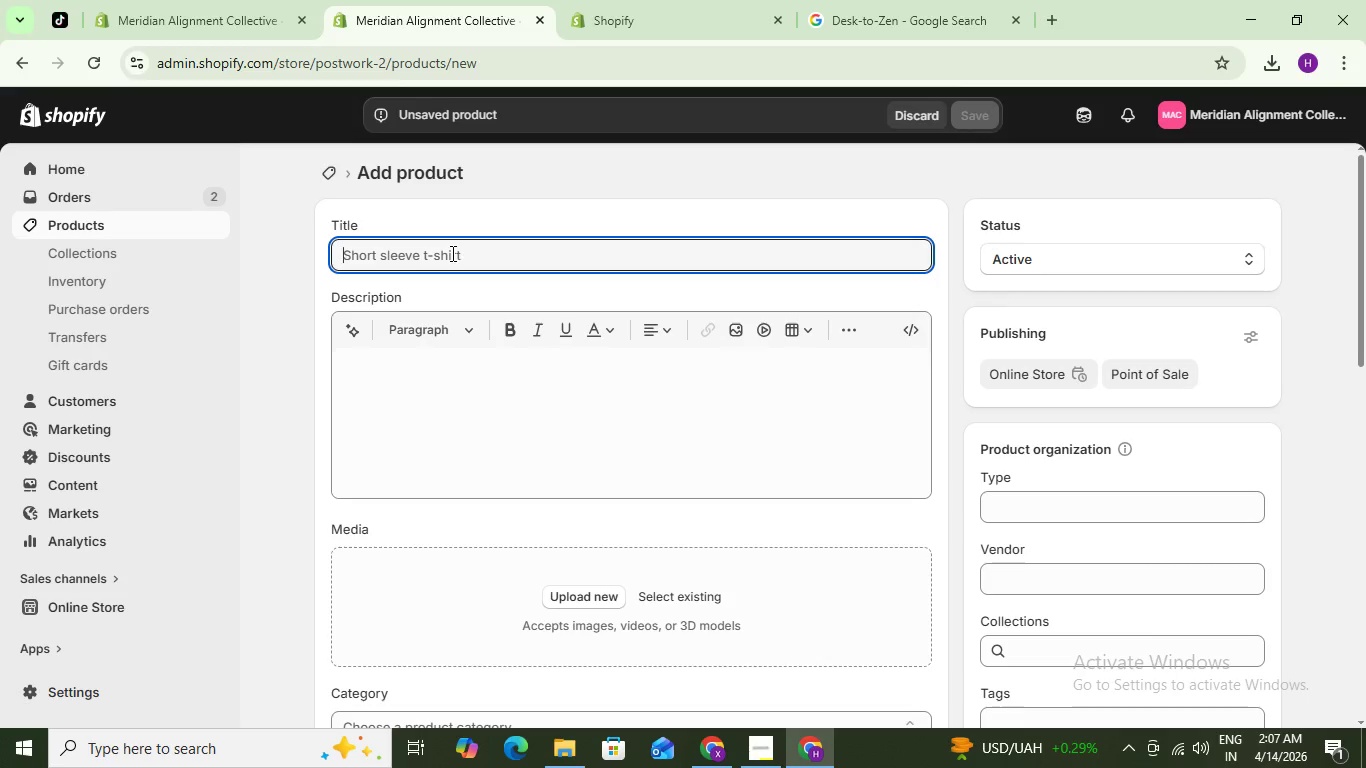 
left_click([451, 253])
 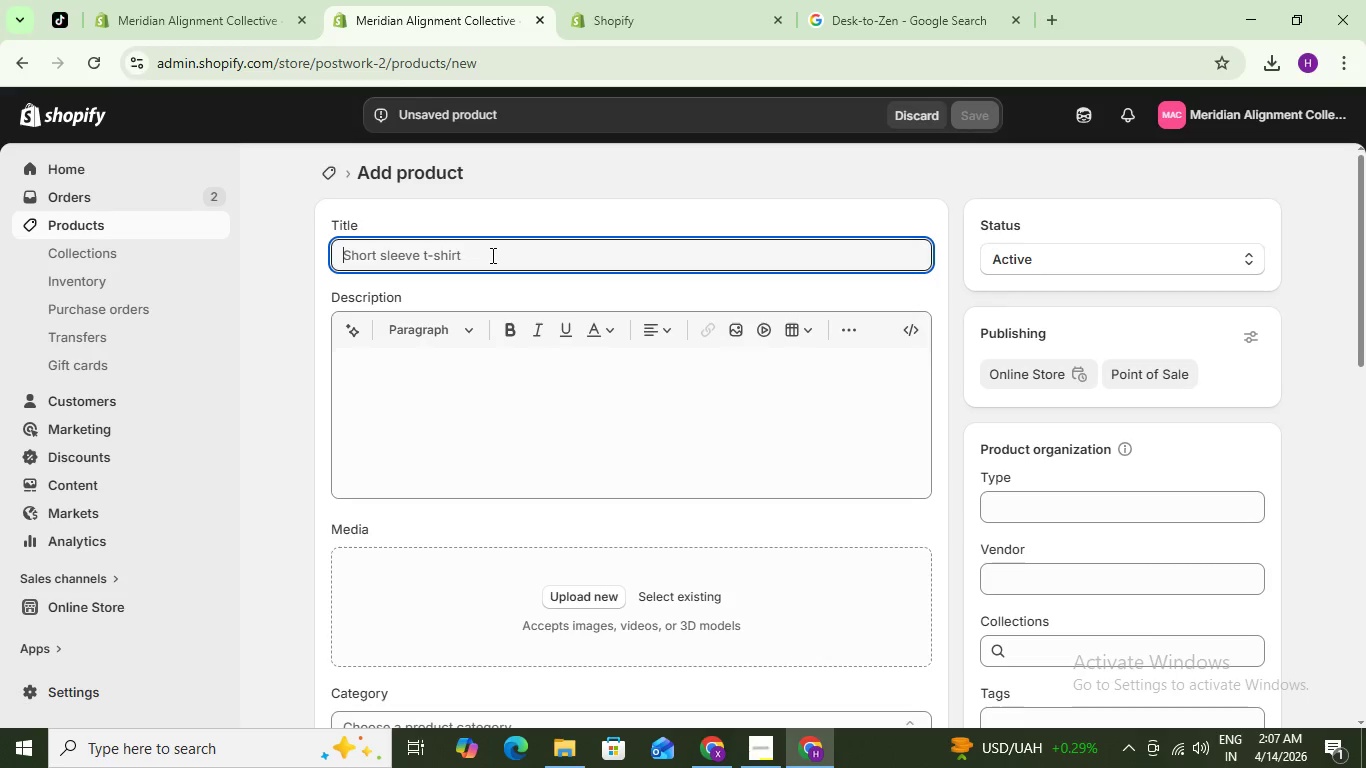 
left_click([493, 255])
 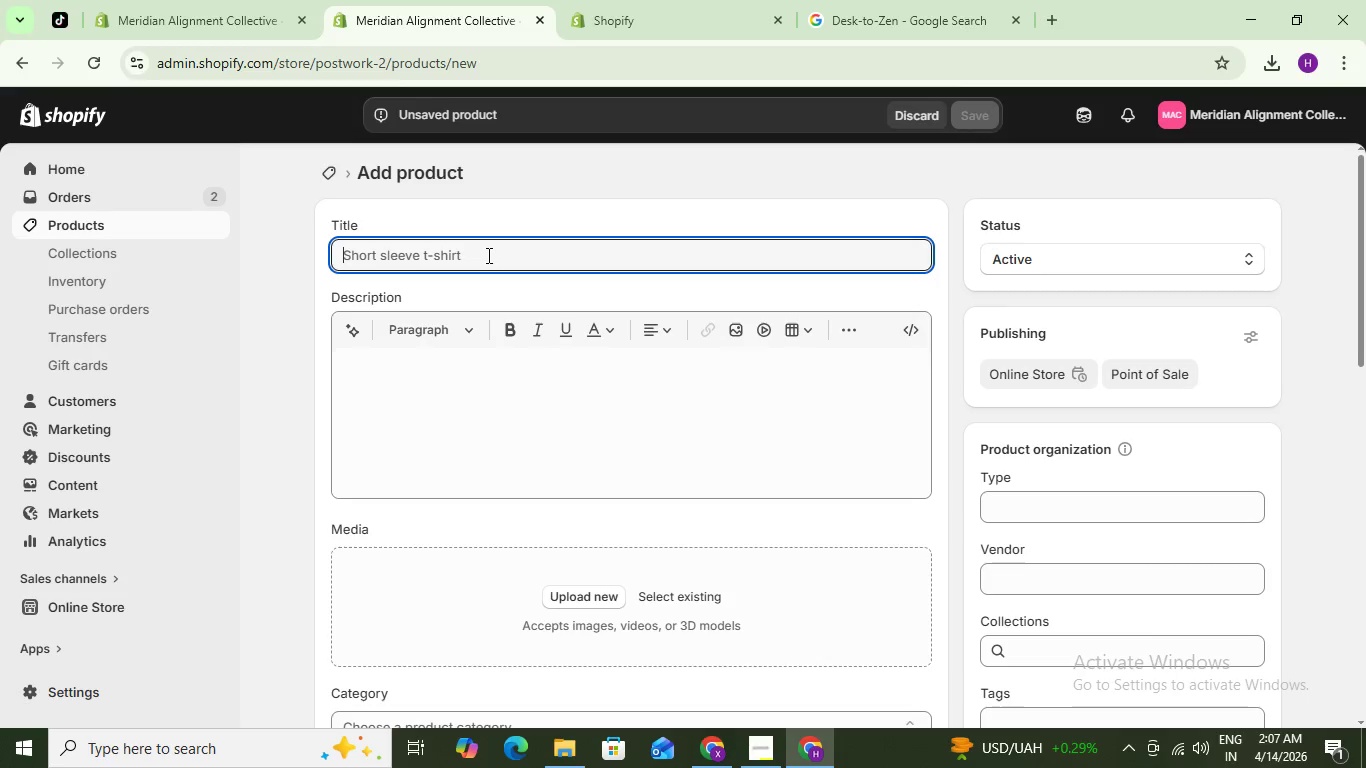 
left_click([485, 255])
 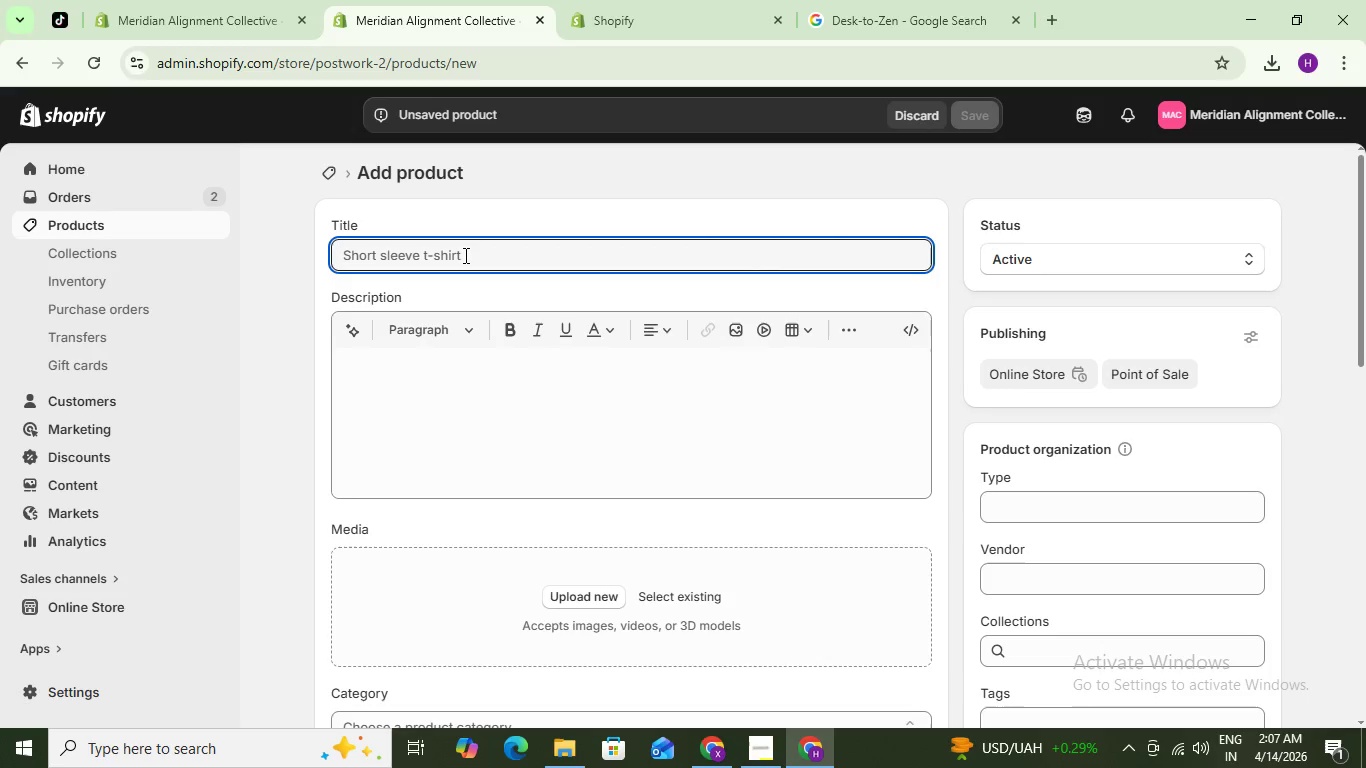 
key(Control+A)
 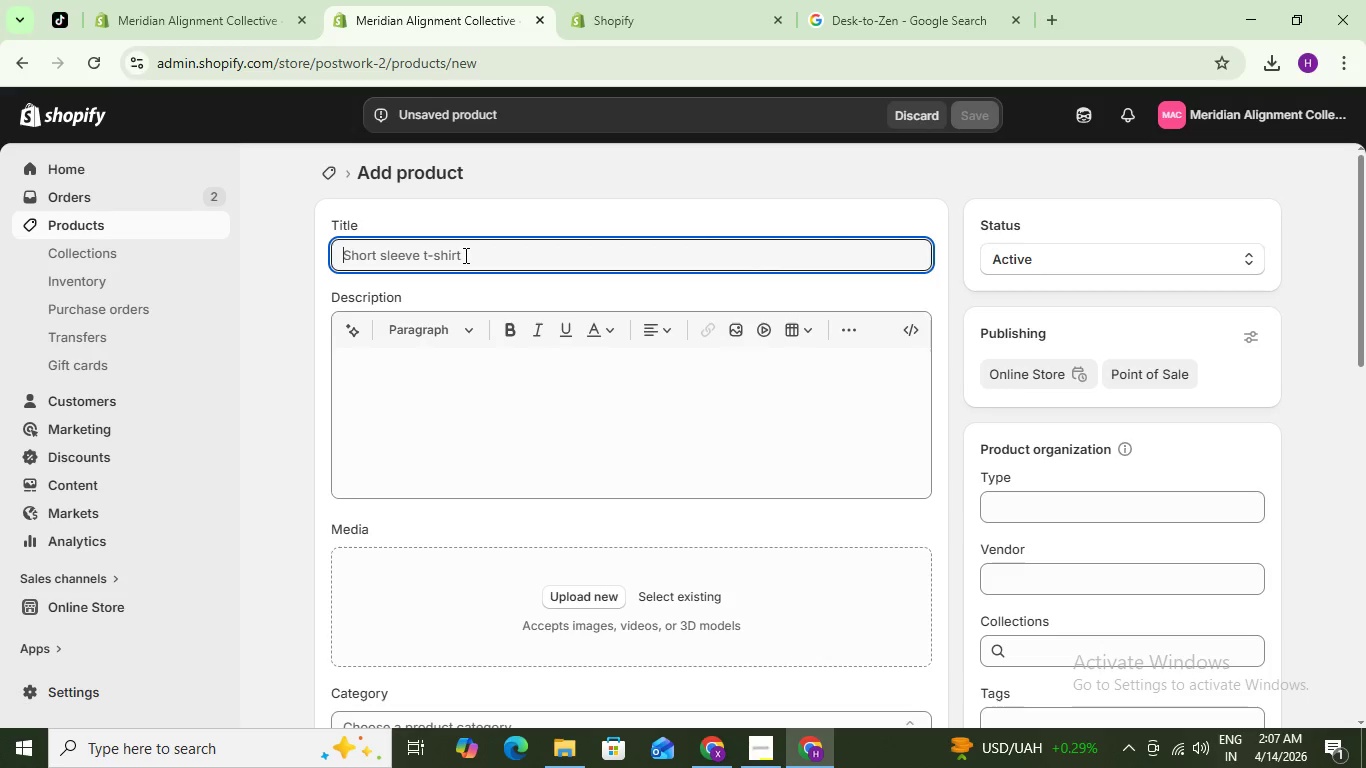 
key(Backspace)
 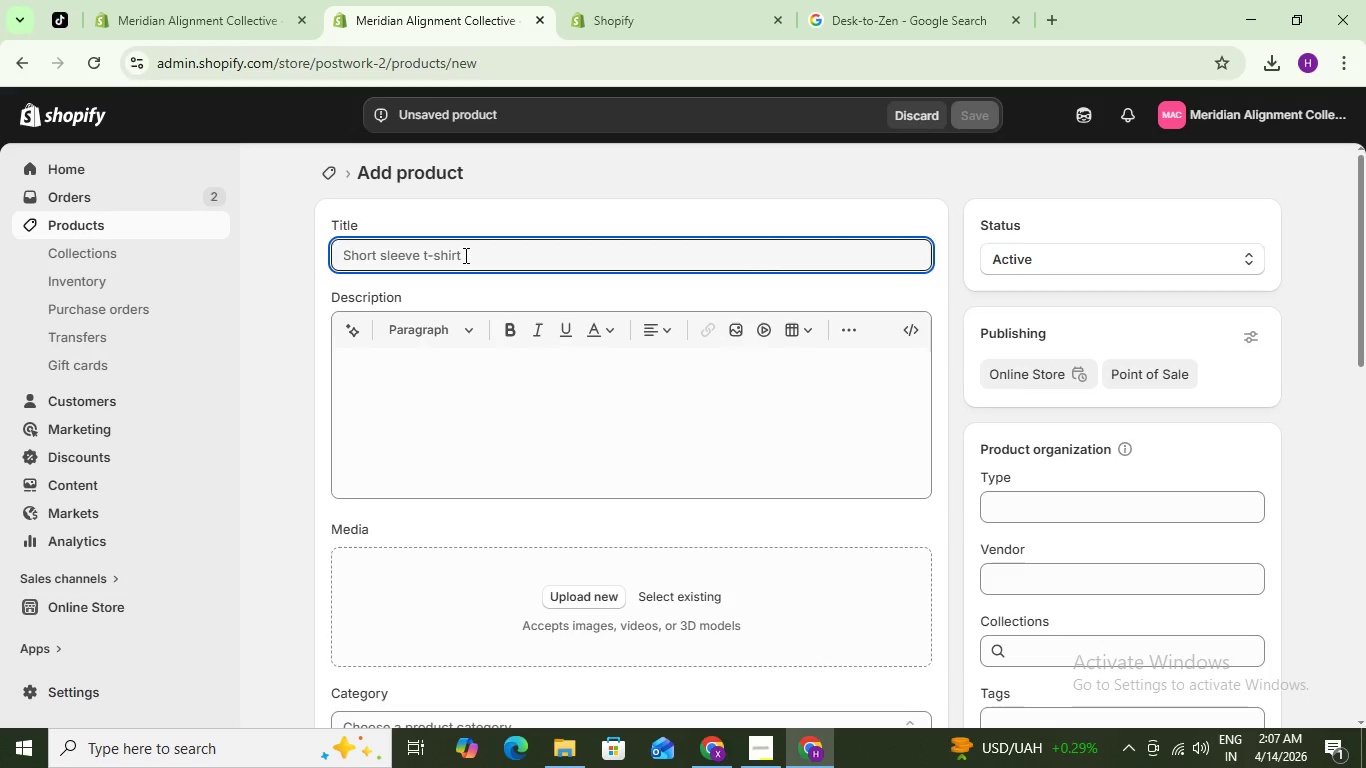 
left_click([550, 449])
 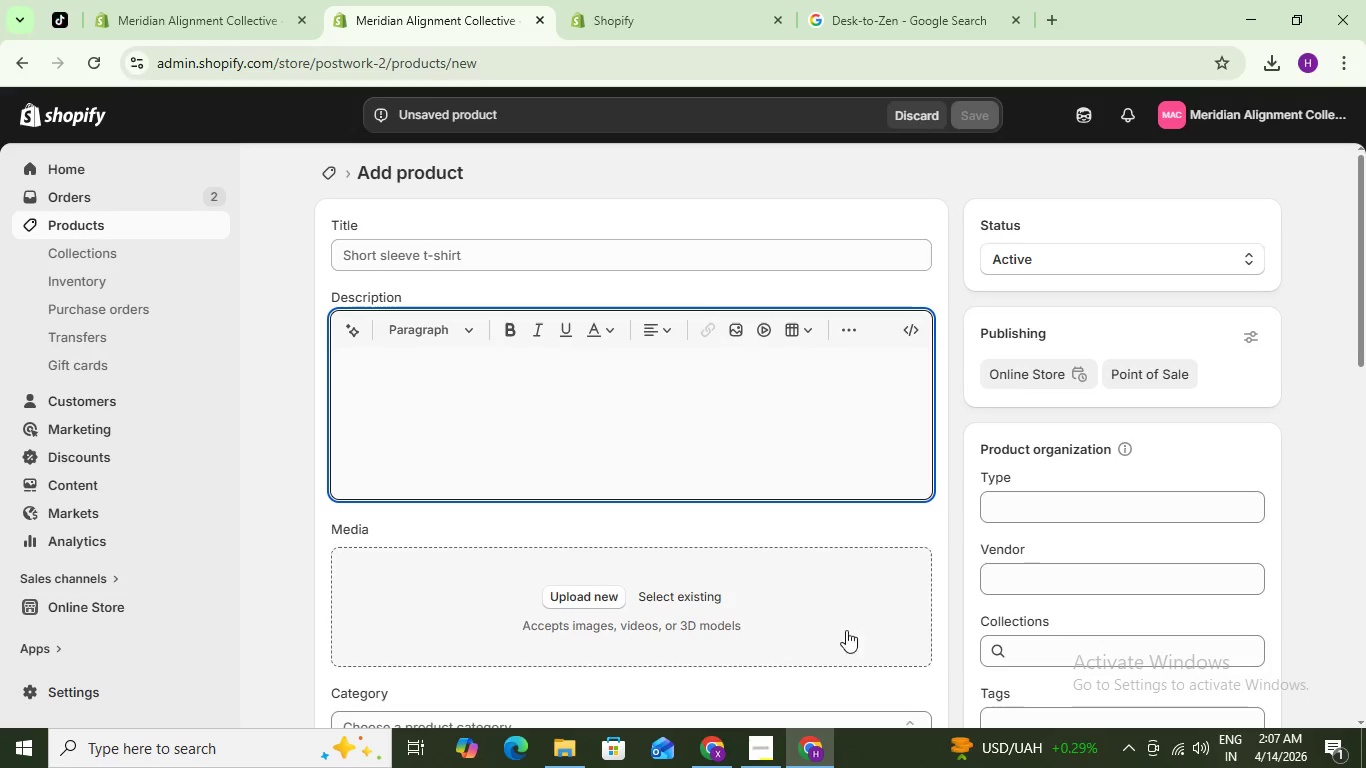 
mouse_move([1031, 626])
 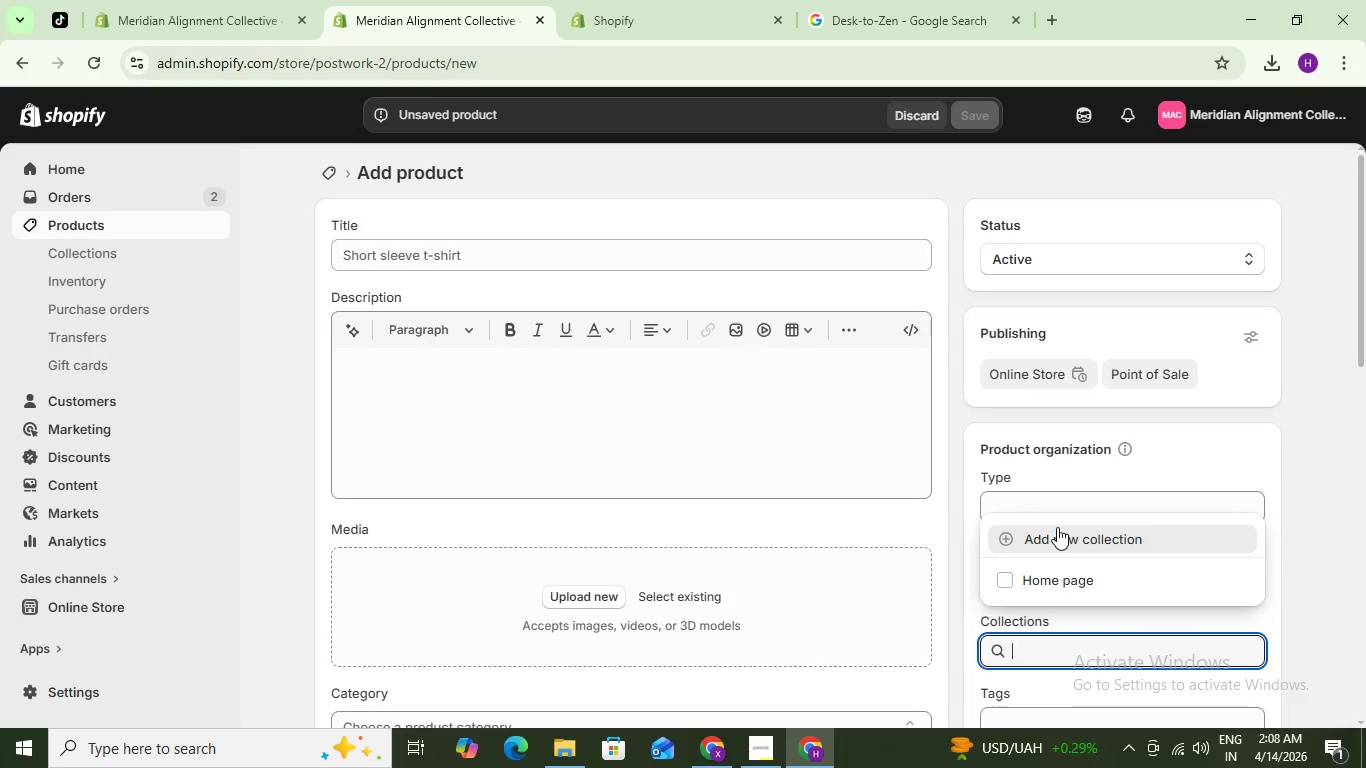 
left_click([1057, 527])
 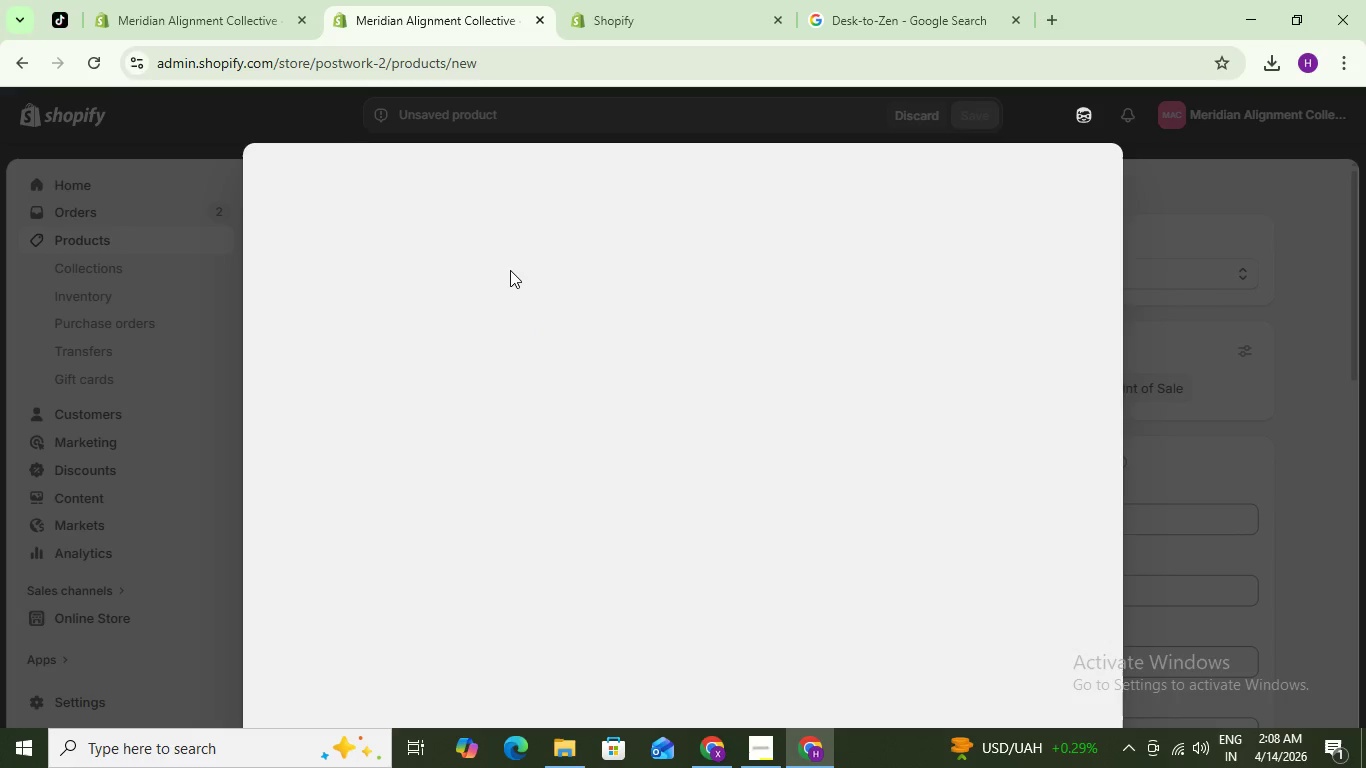 
wait(6.67)
 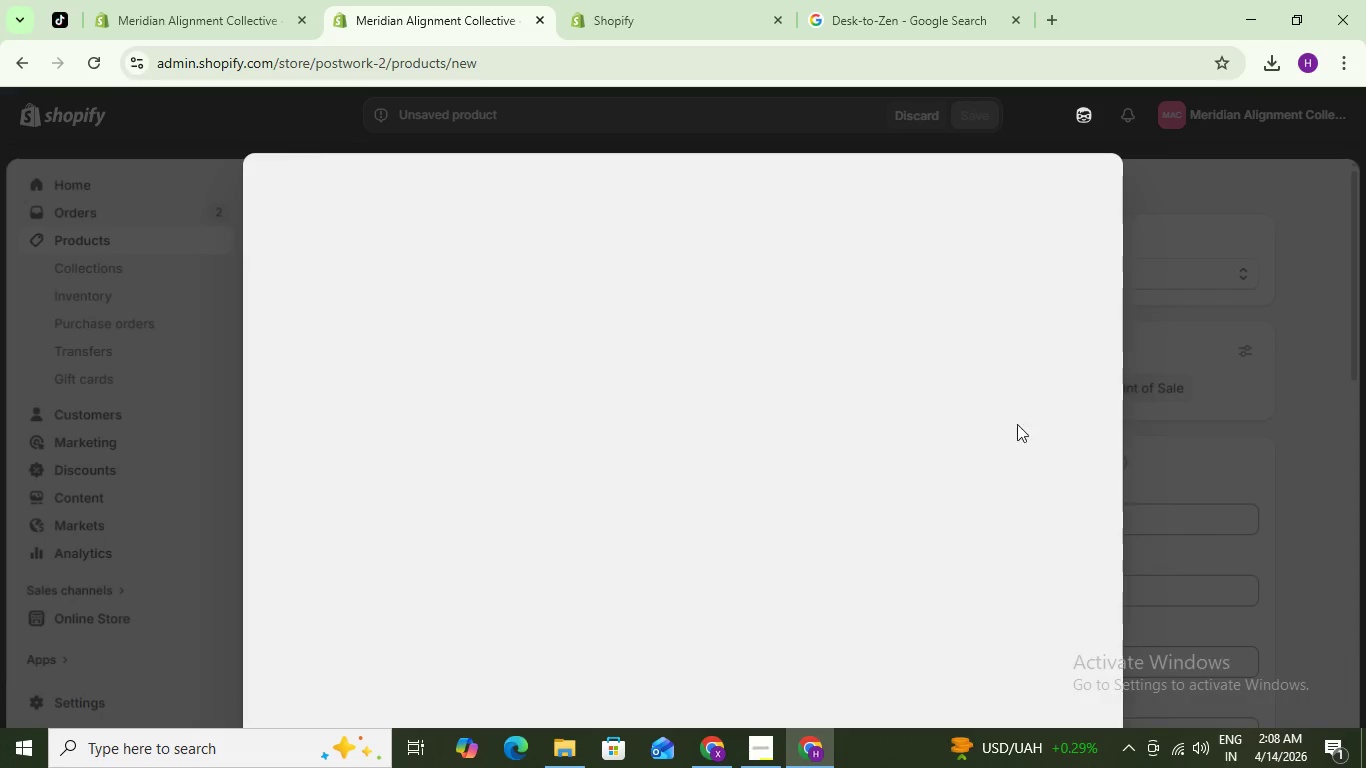 
left_click([462, 253])
 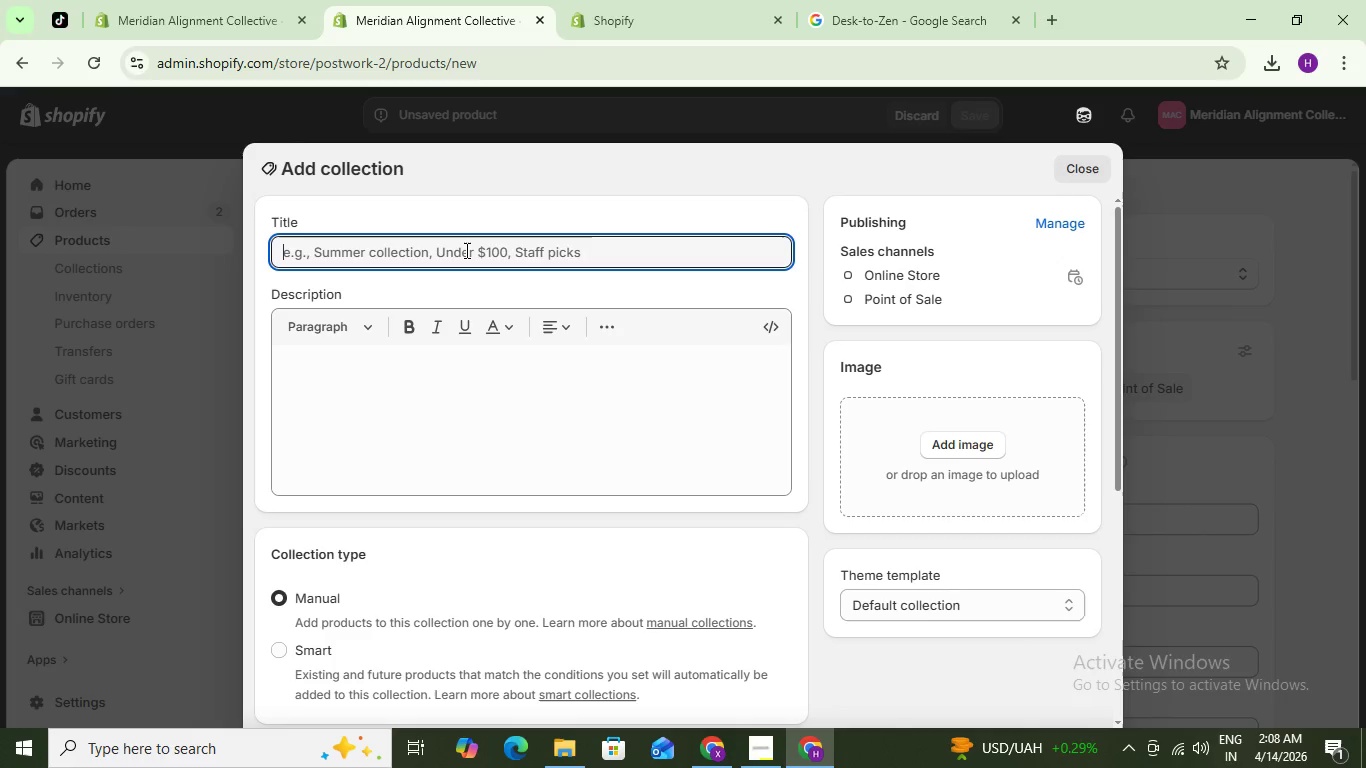 
type(Desk to Zen)
 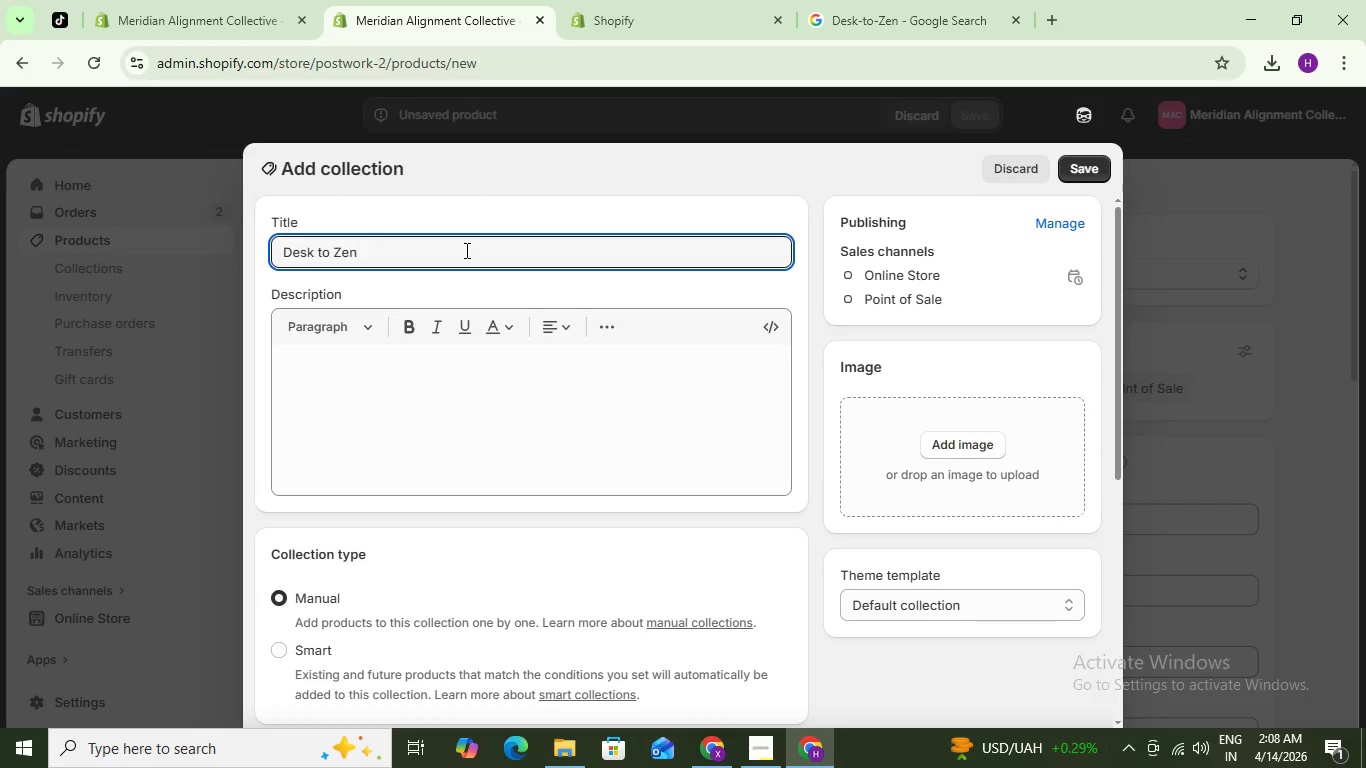 
wait(10.0)
 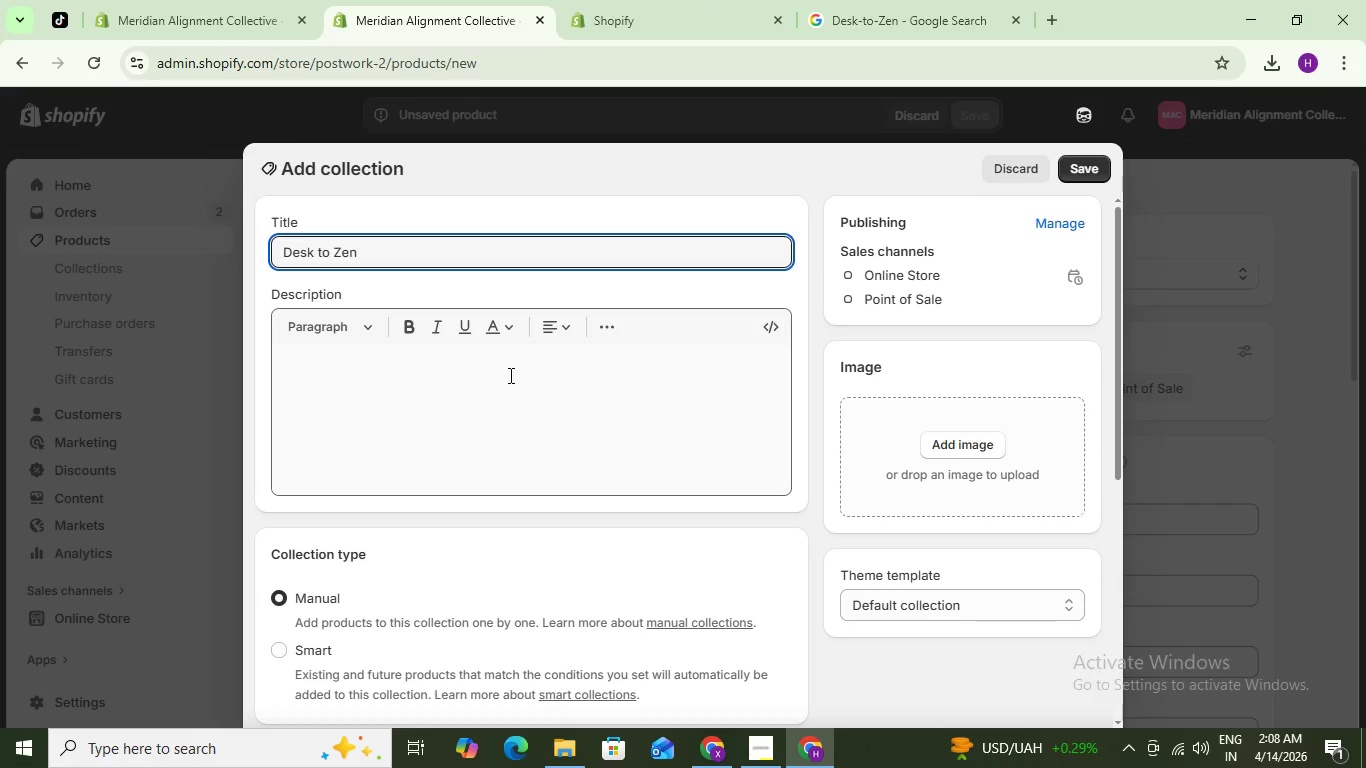 
scroll: coordinate [555, 563], scroll_direction: down, amount: 1.0
 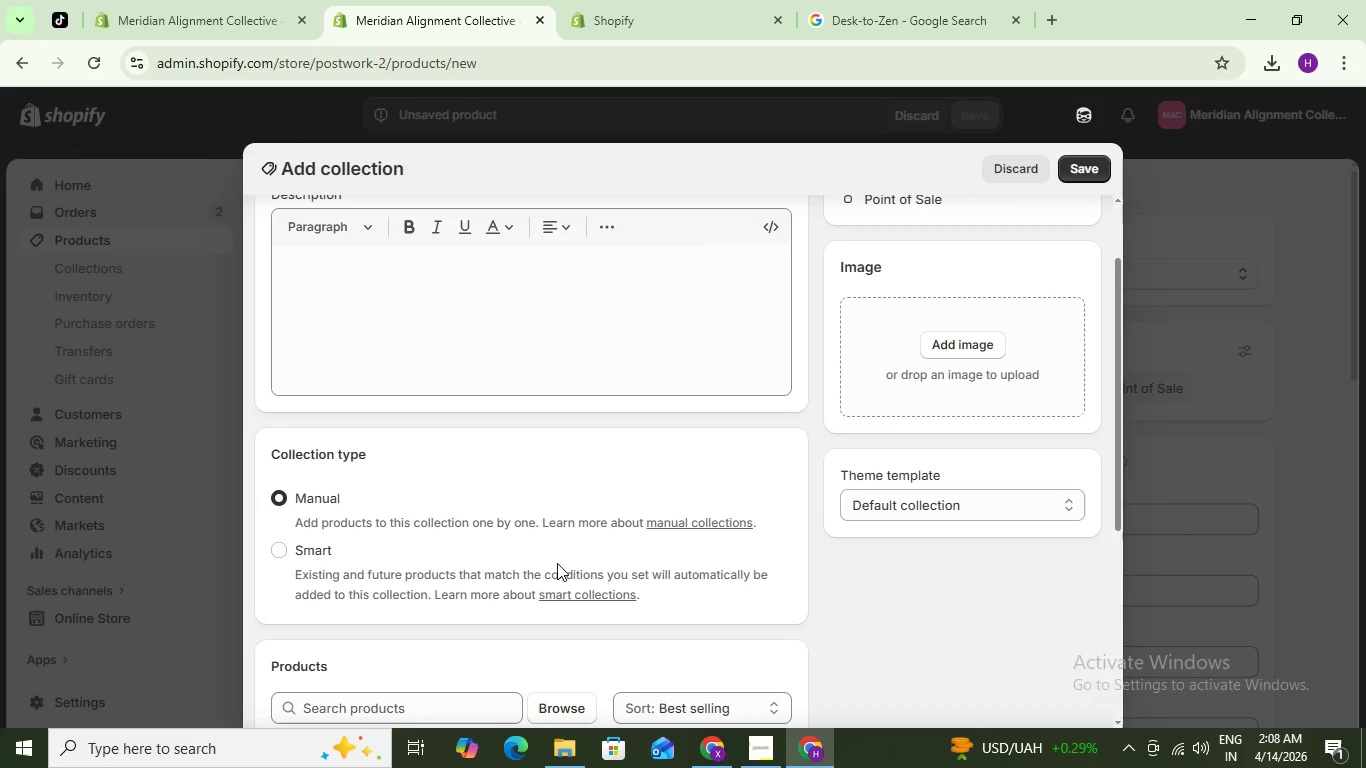 
wait(5.07)
 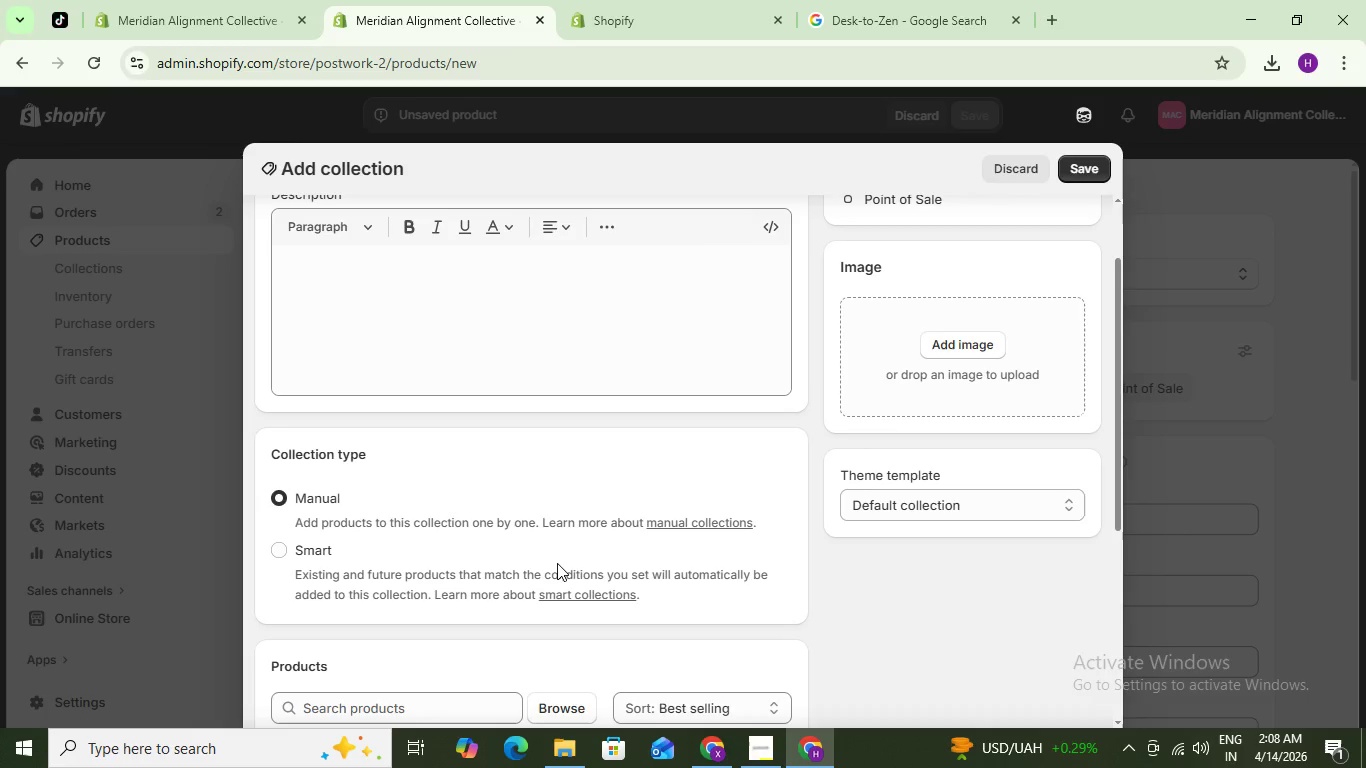 
scroll: coordinate [502, 536], scroll_direction: down, amount: 2.0
 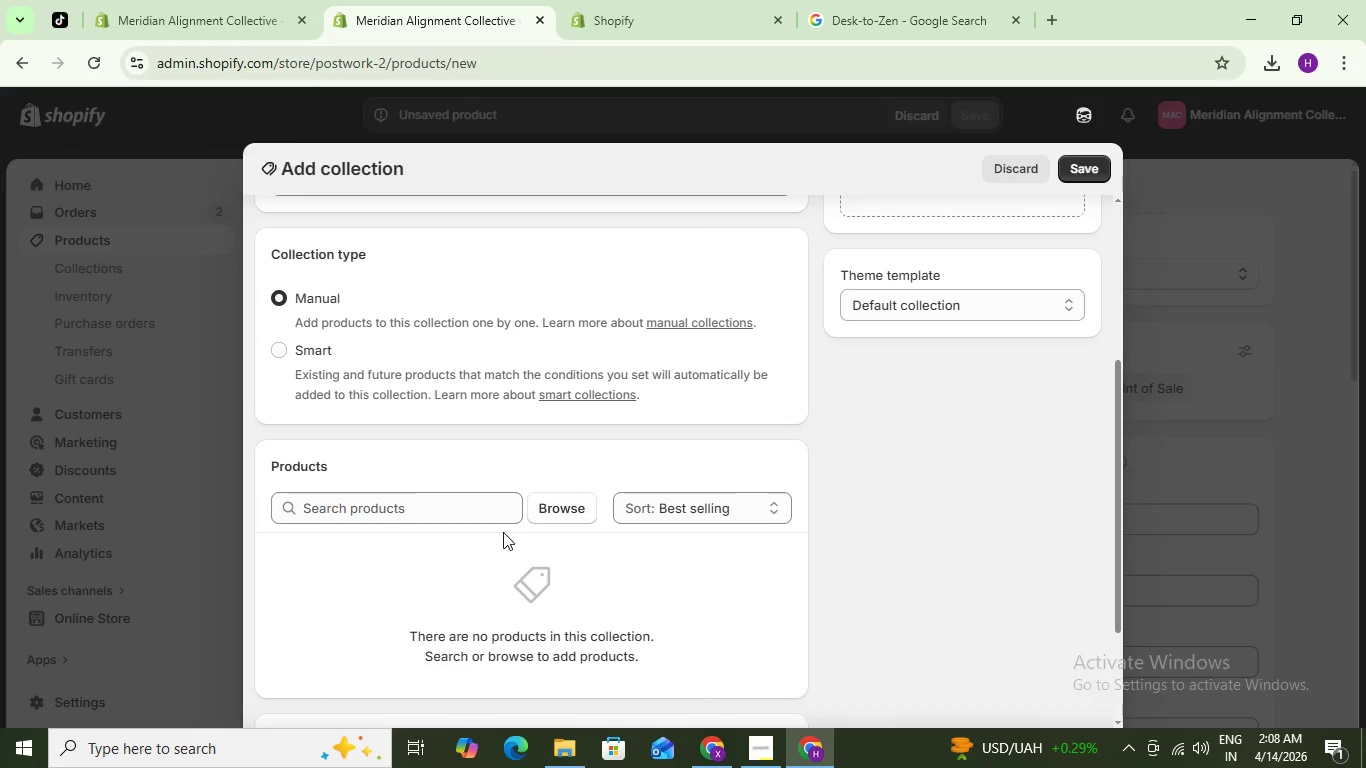 
wait(10.42)
 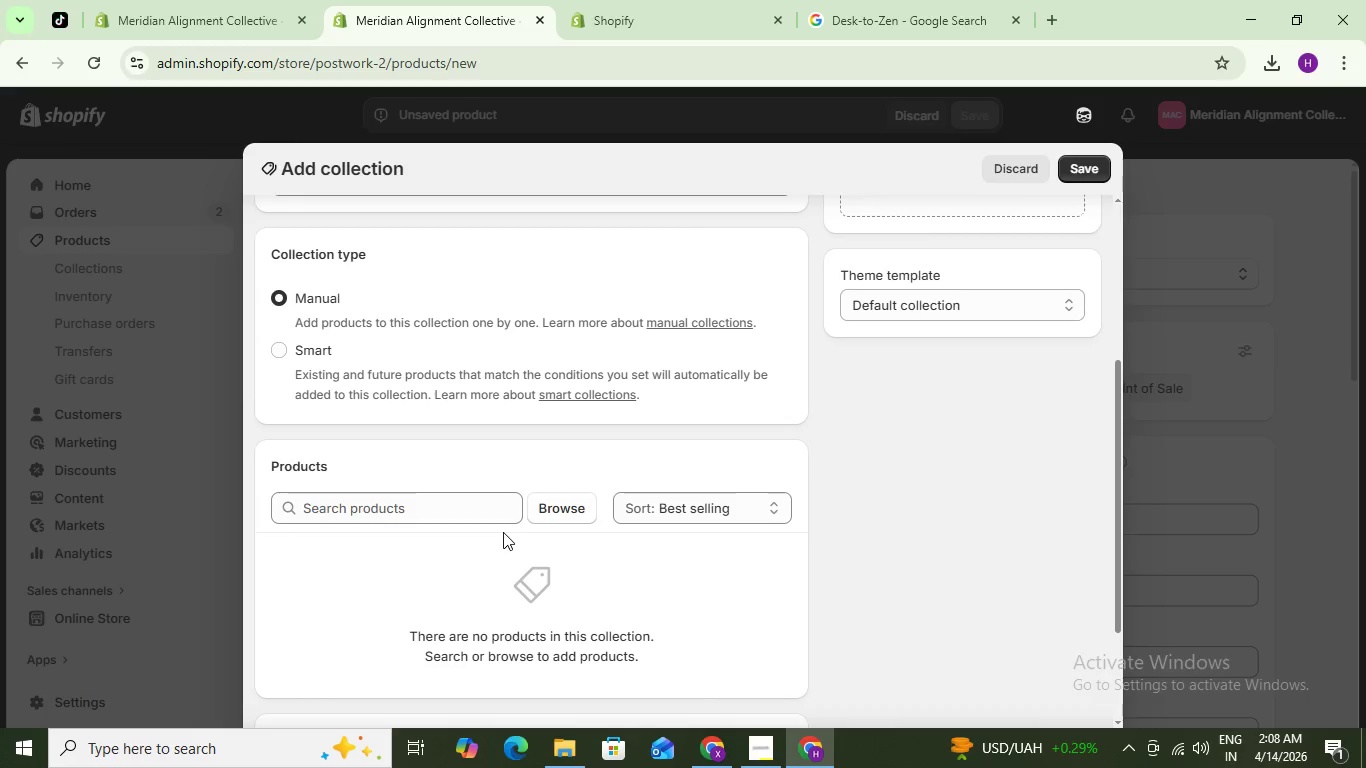 
left_click([679, 514])
 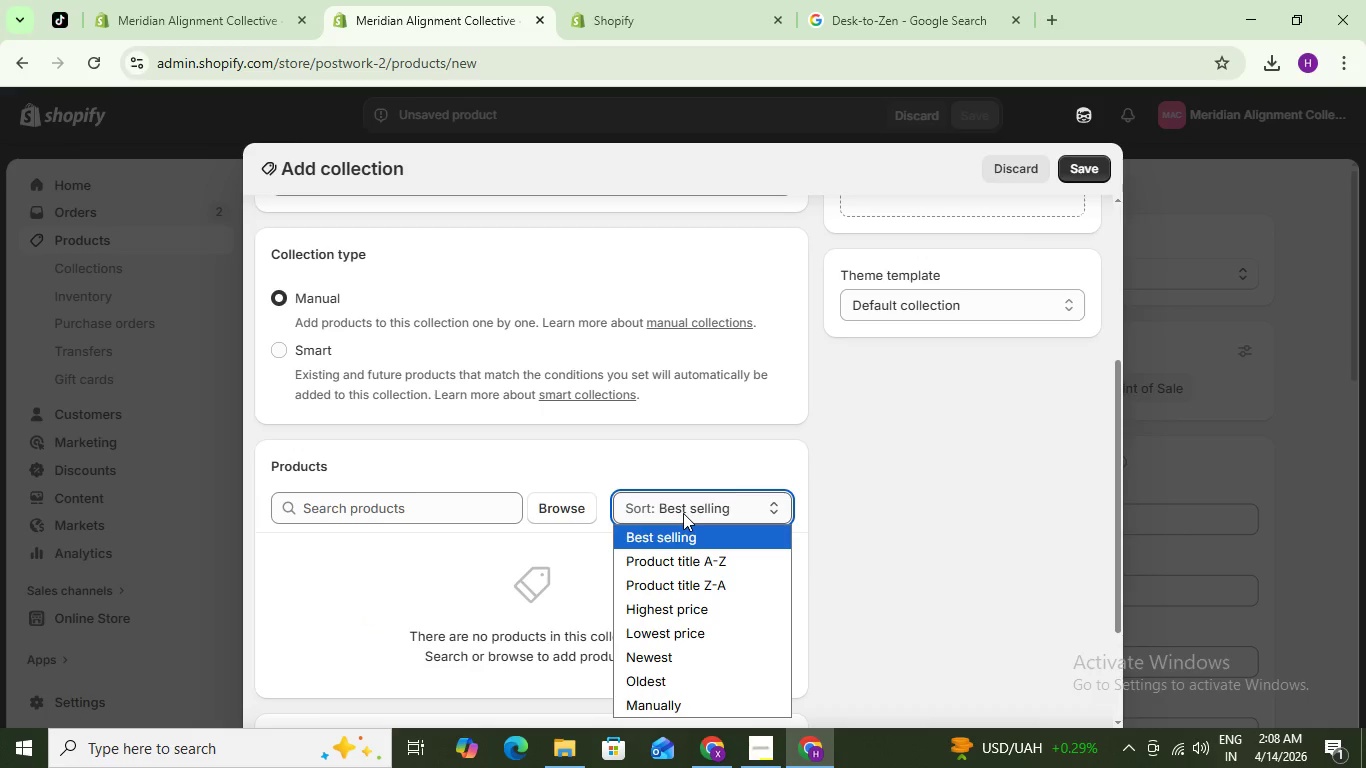 
left_click([683, 513])
 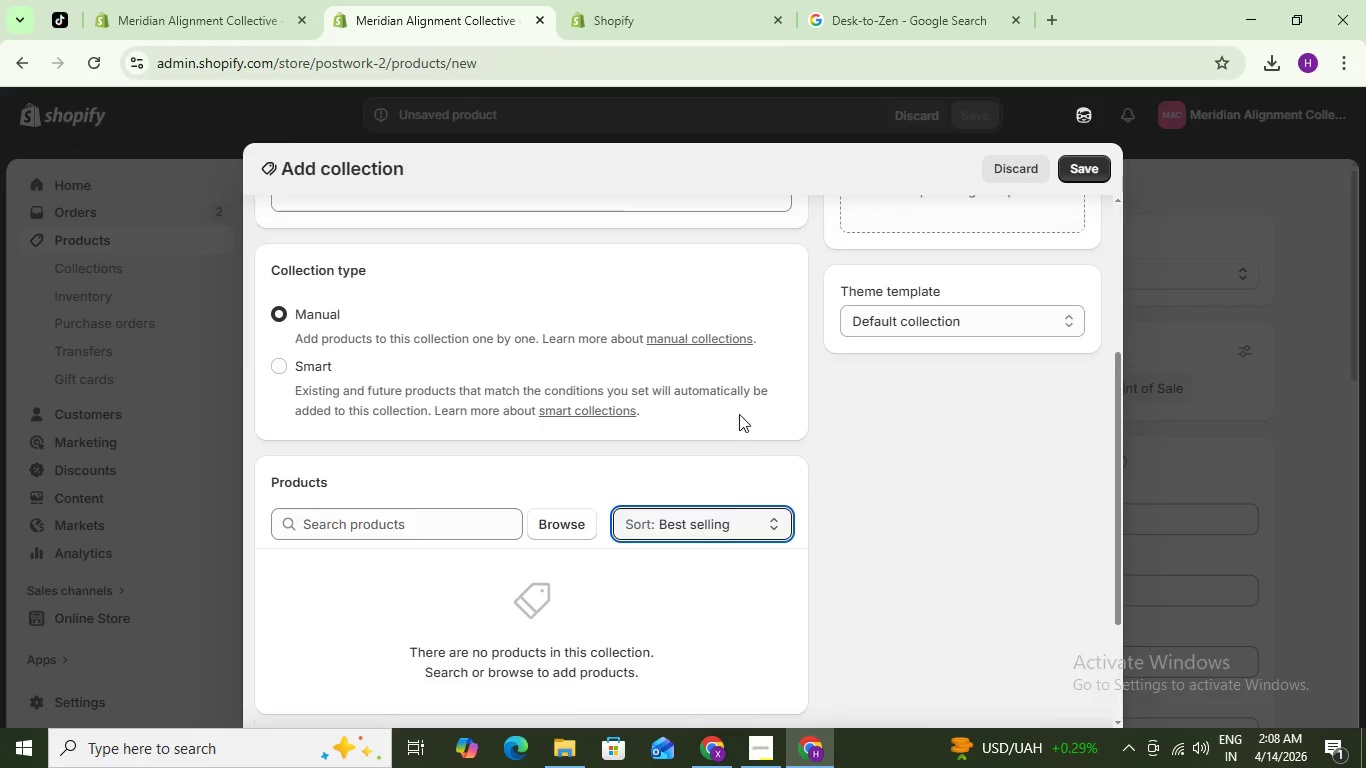 
scroll: coordinate [739, 414], scroll_direction: up, amount: 4.0
 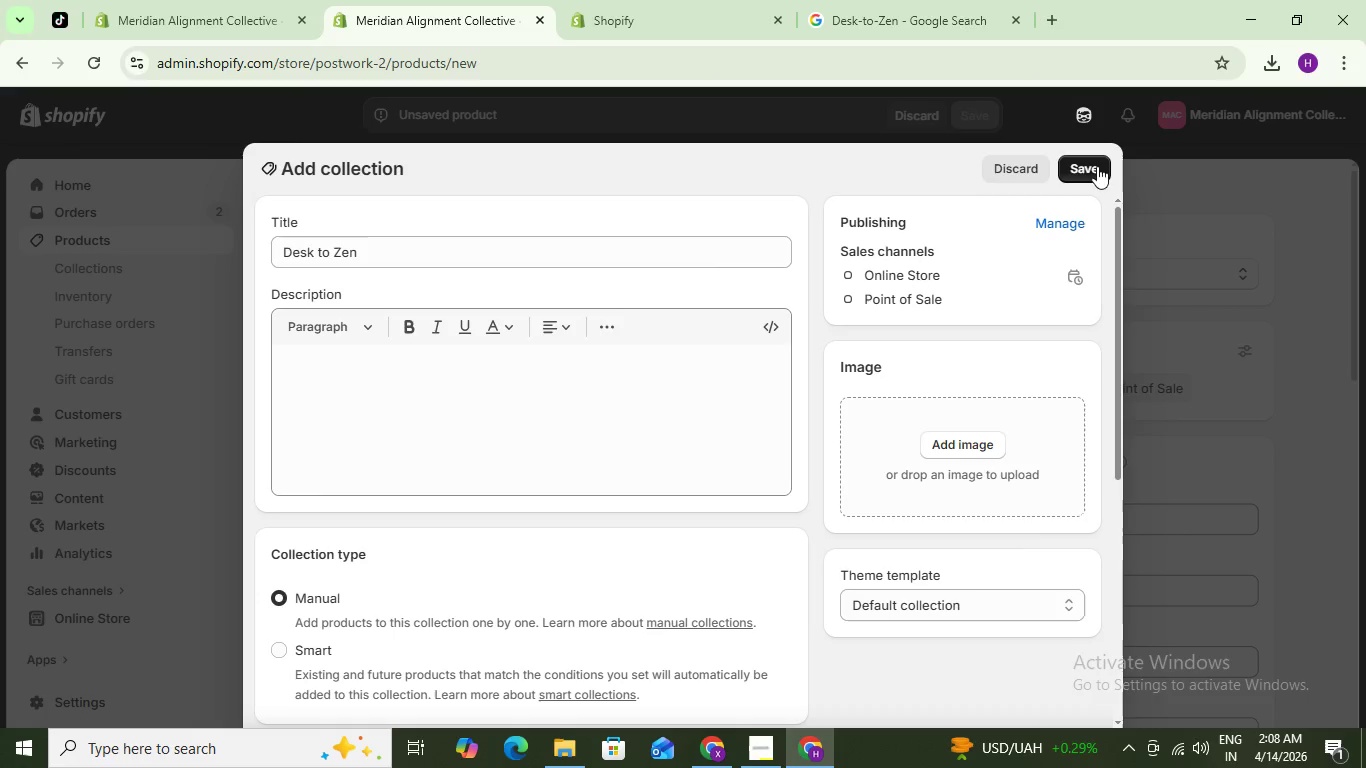 
left_click([1095, 165])
 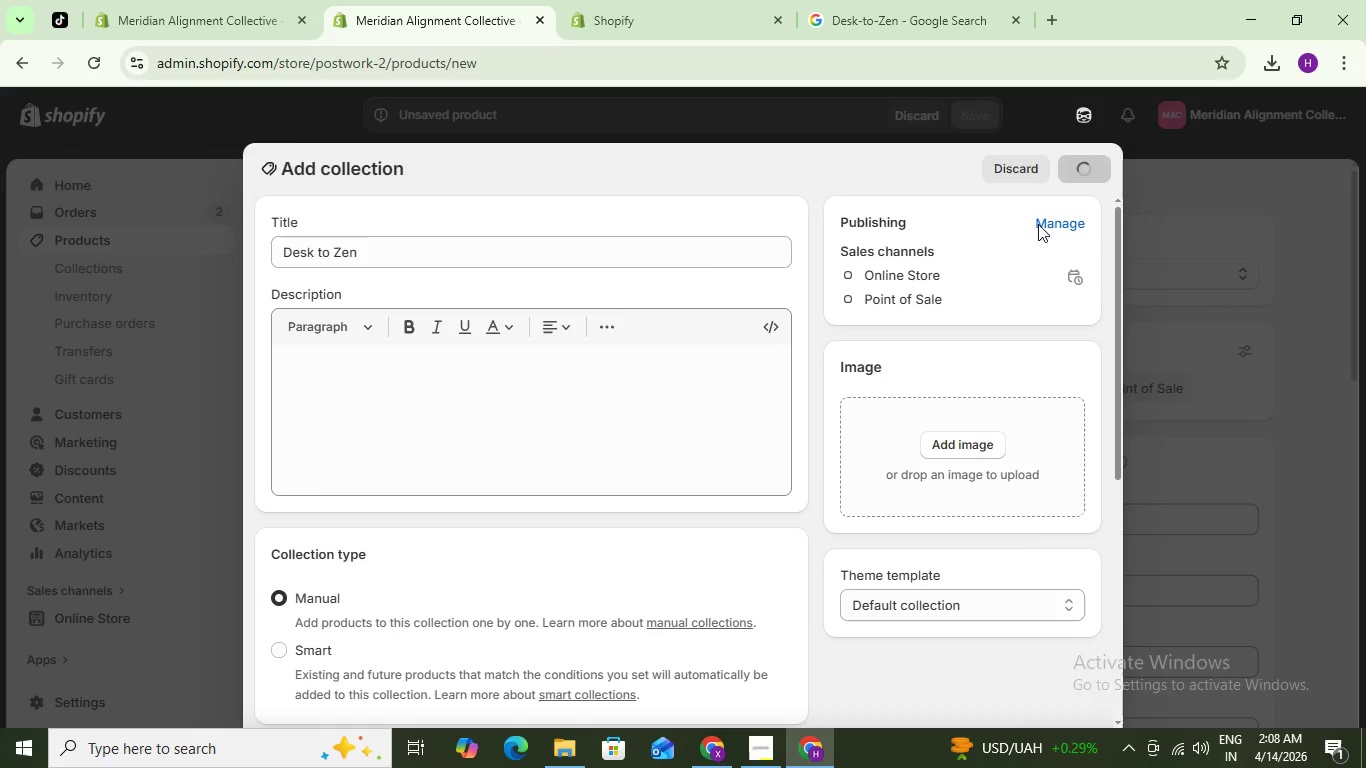 
left_click([767, 745])